 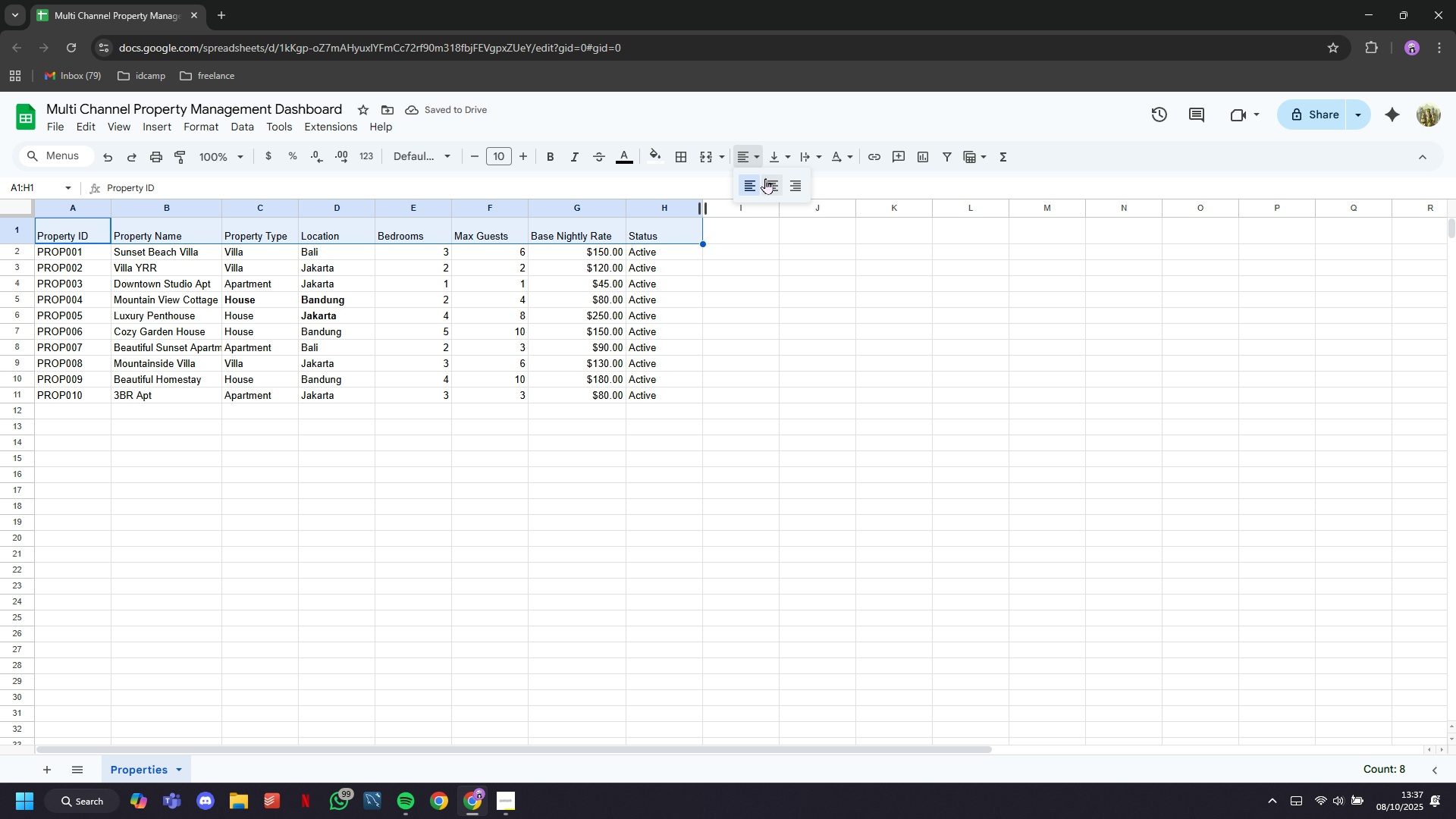 
double_click([781, 161])
 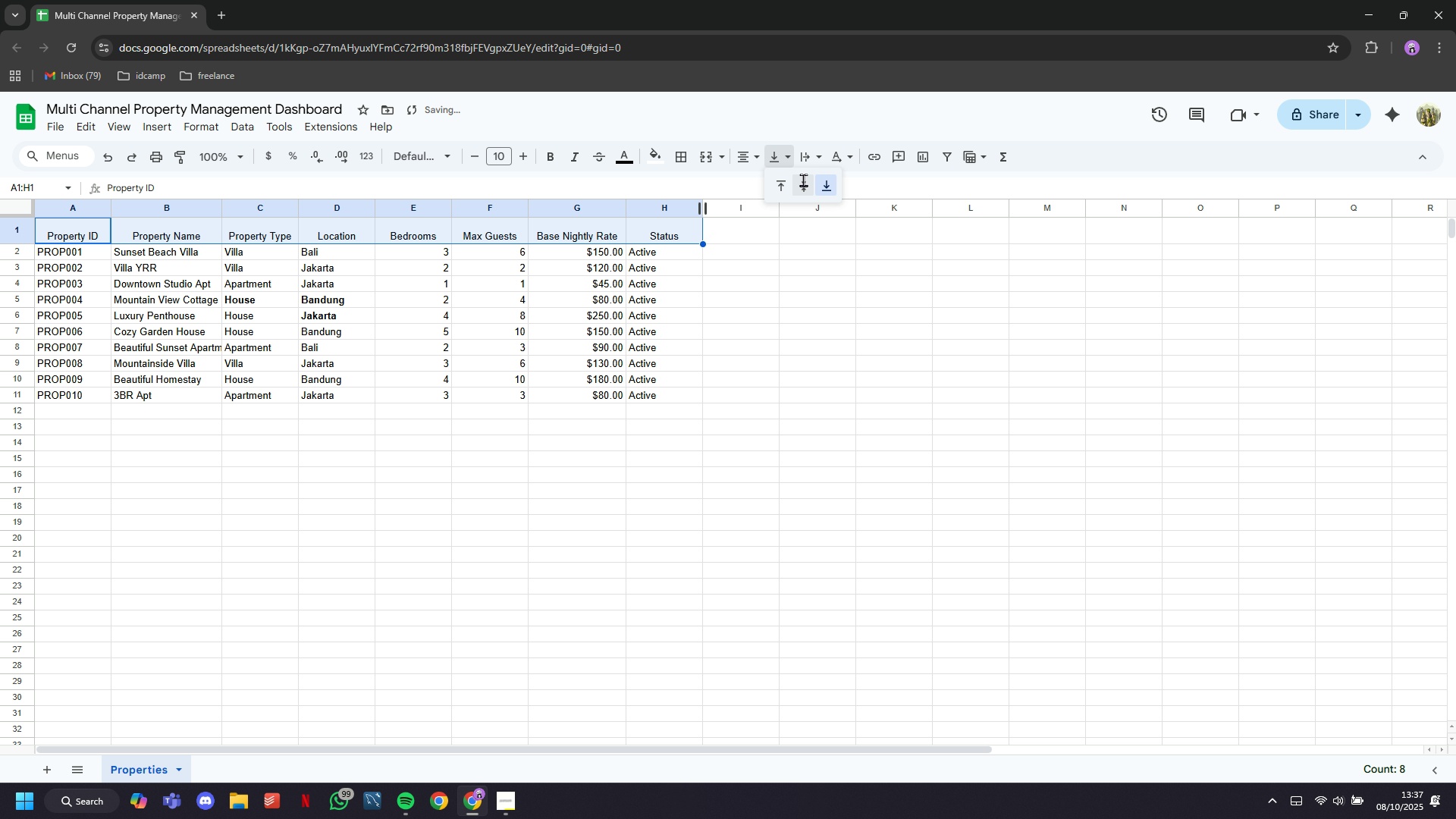 
left_click([803, 180])
 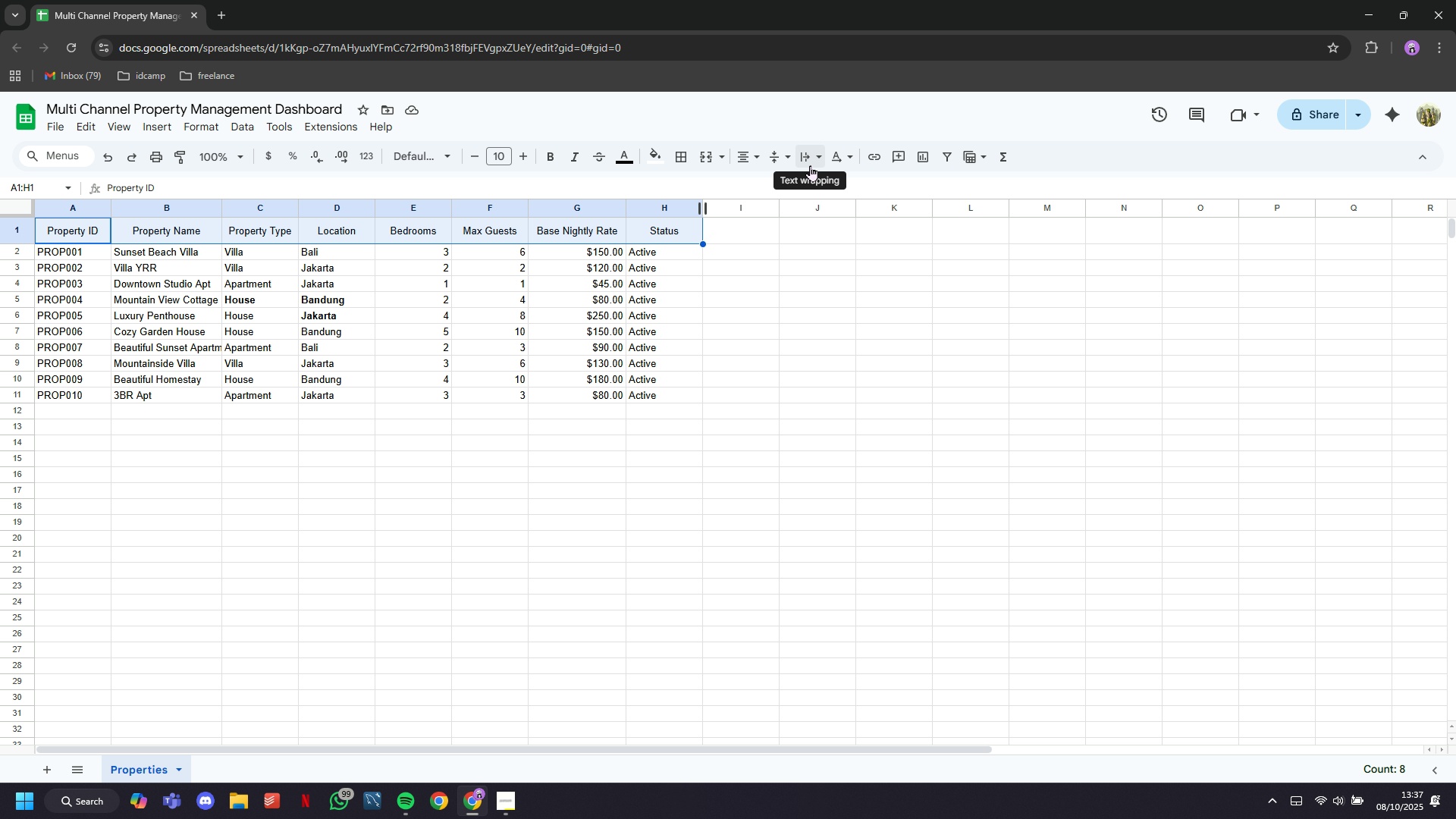 
wait(17.87)
 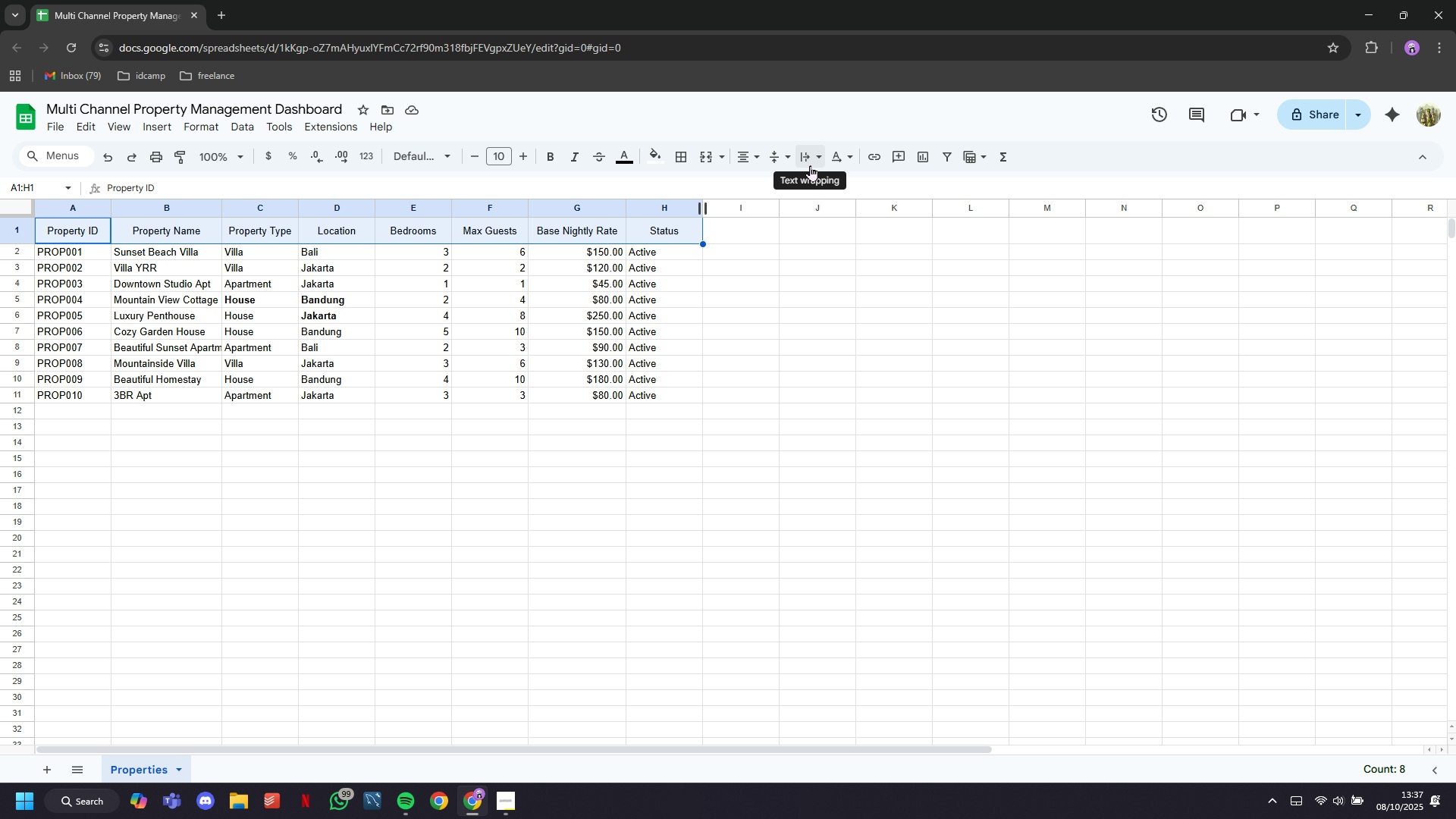 
left_click([843, 162])
 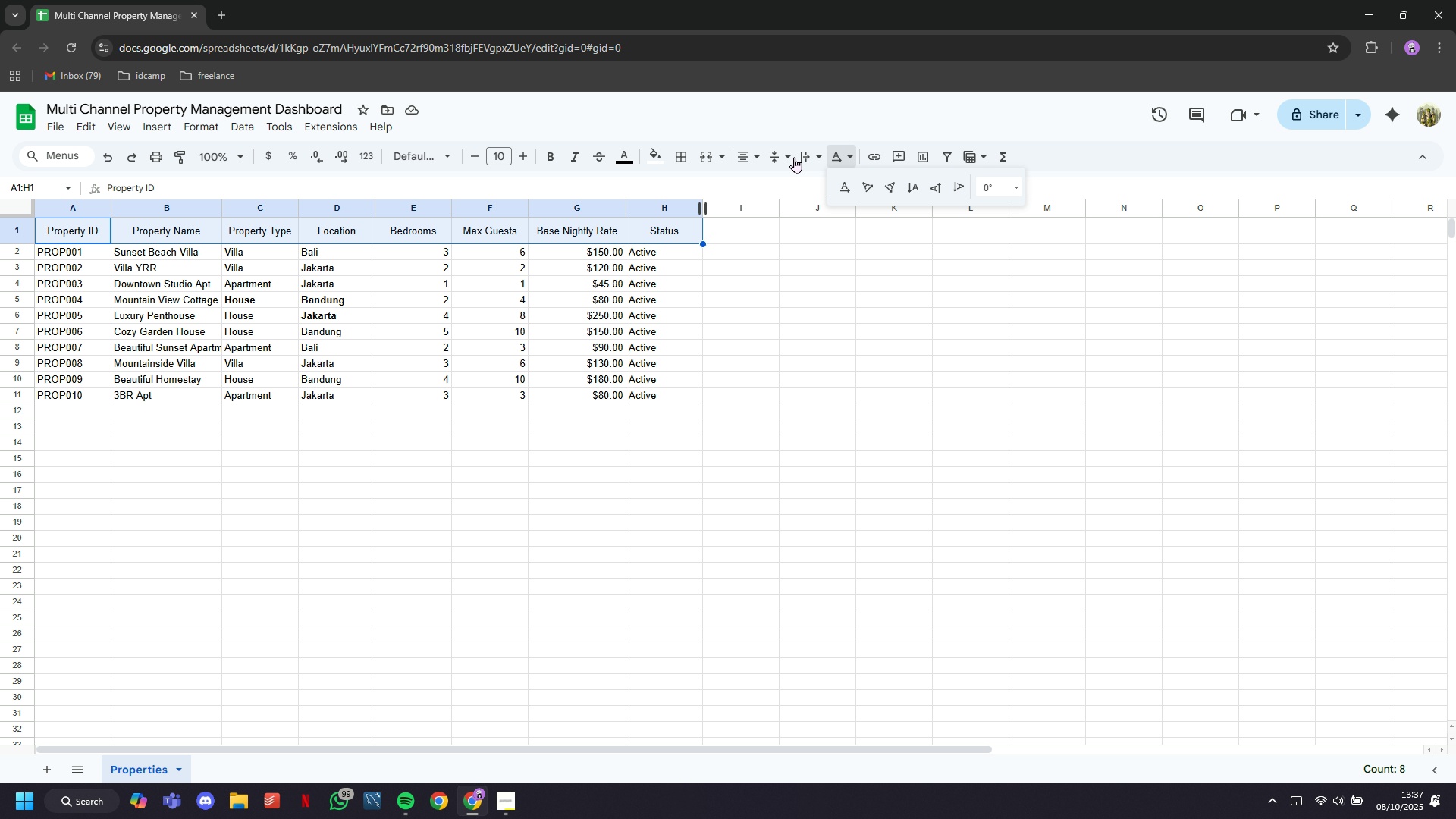 
left_click([789, 153])
 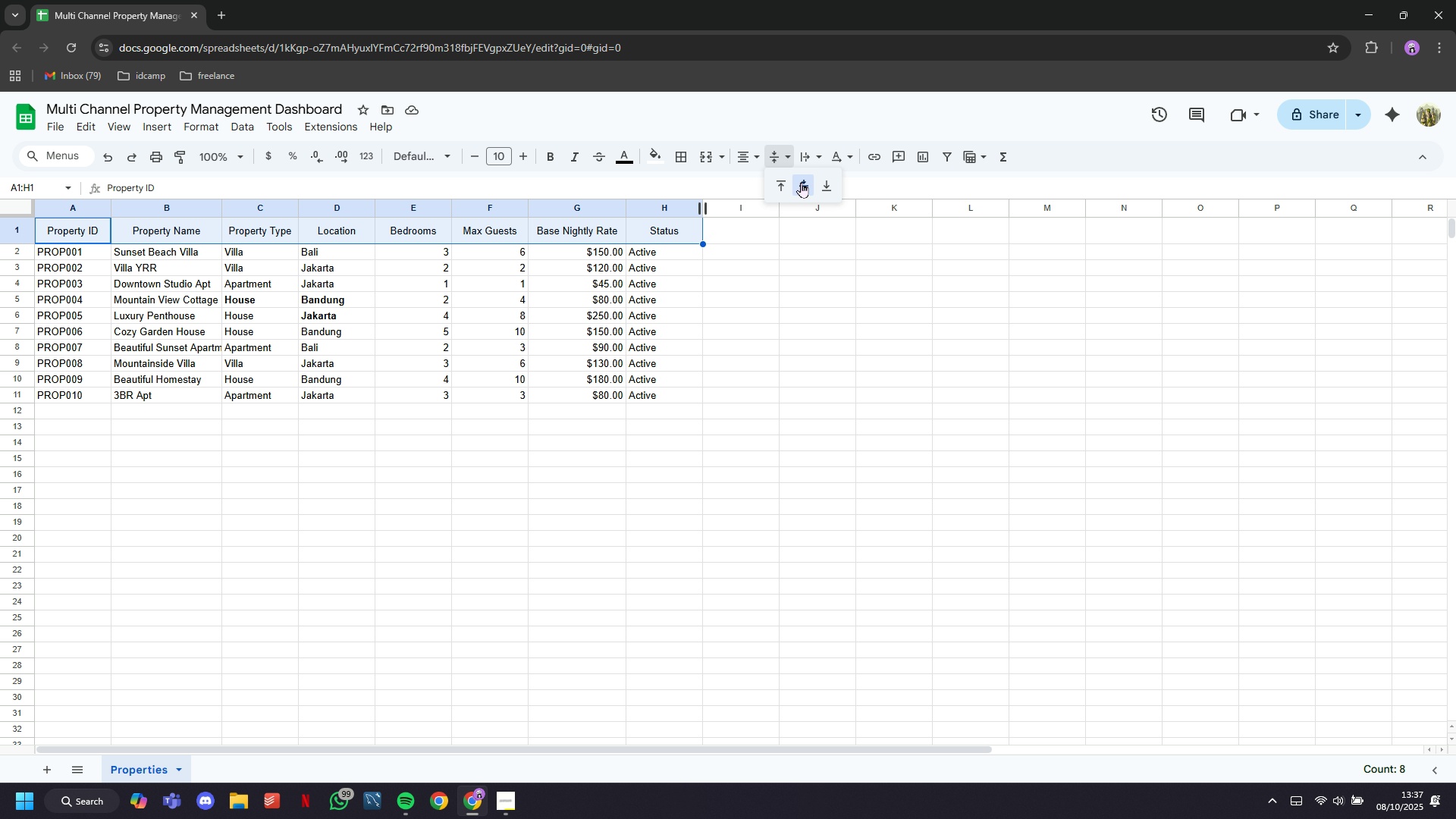 
left_click([801, 182])
 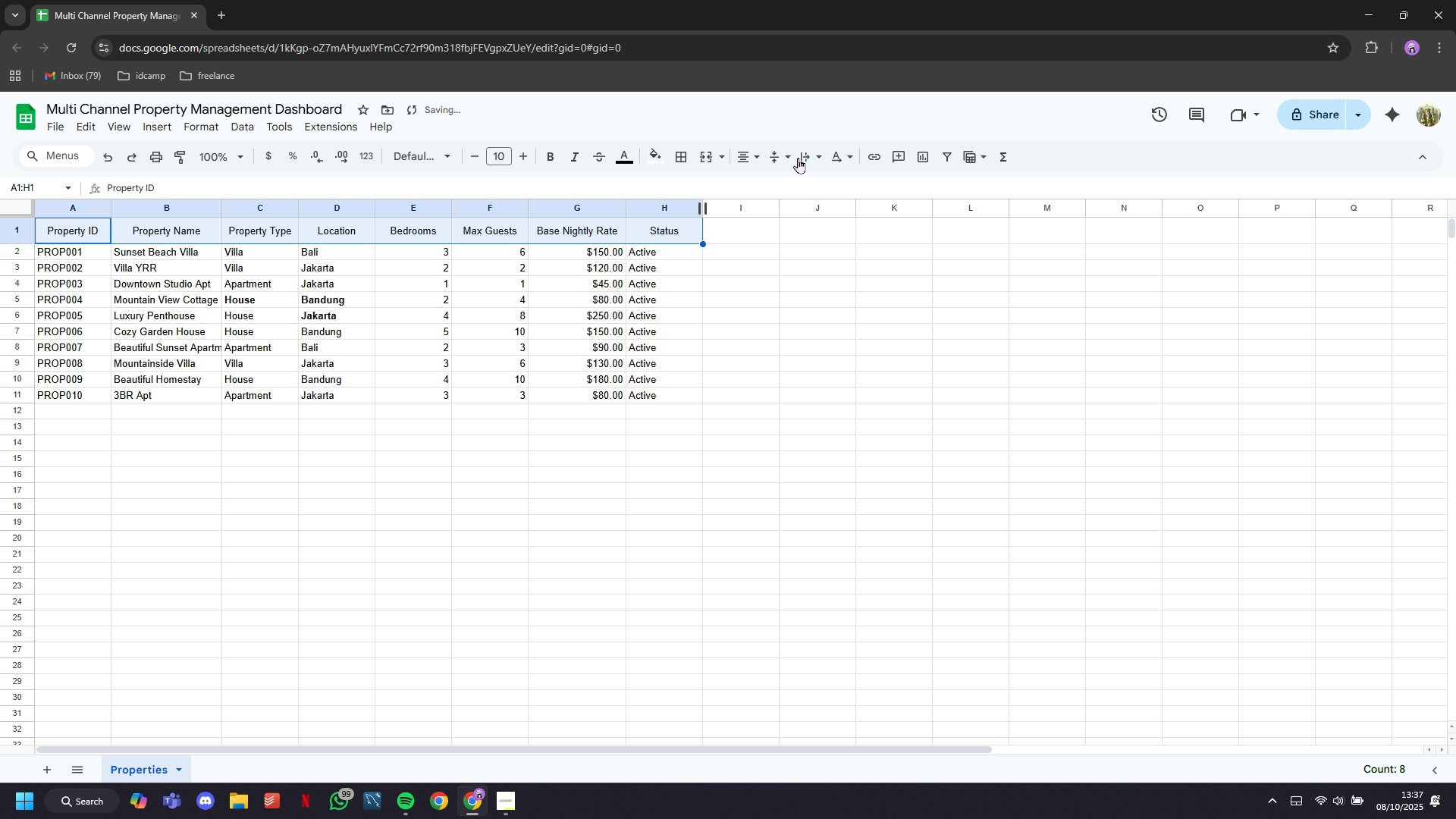 
left_click([798, 158])
 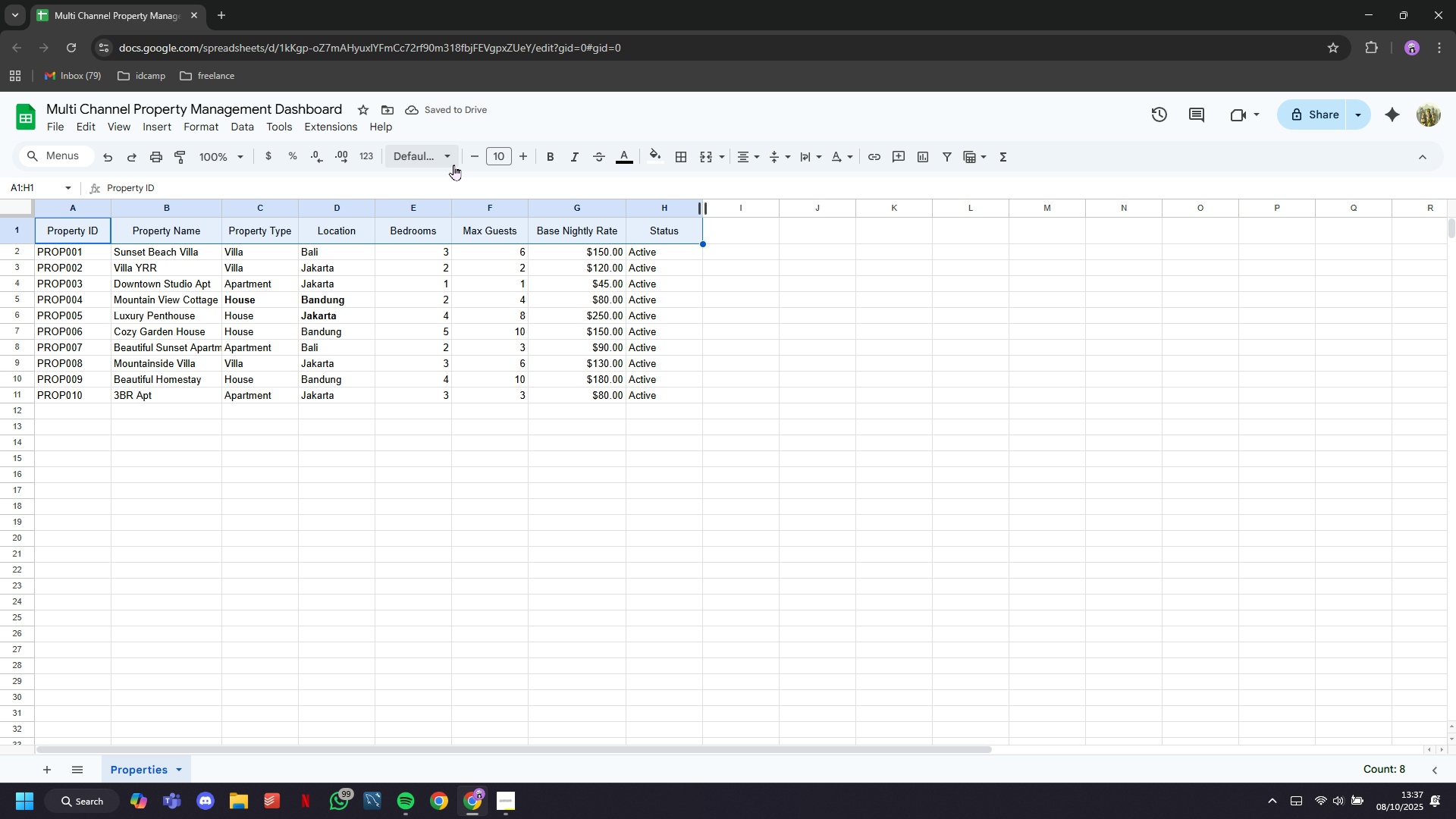 
wait(5.75)
 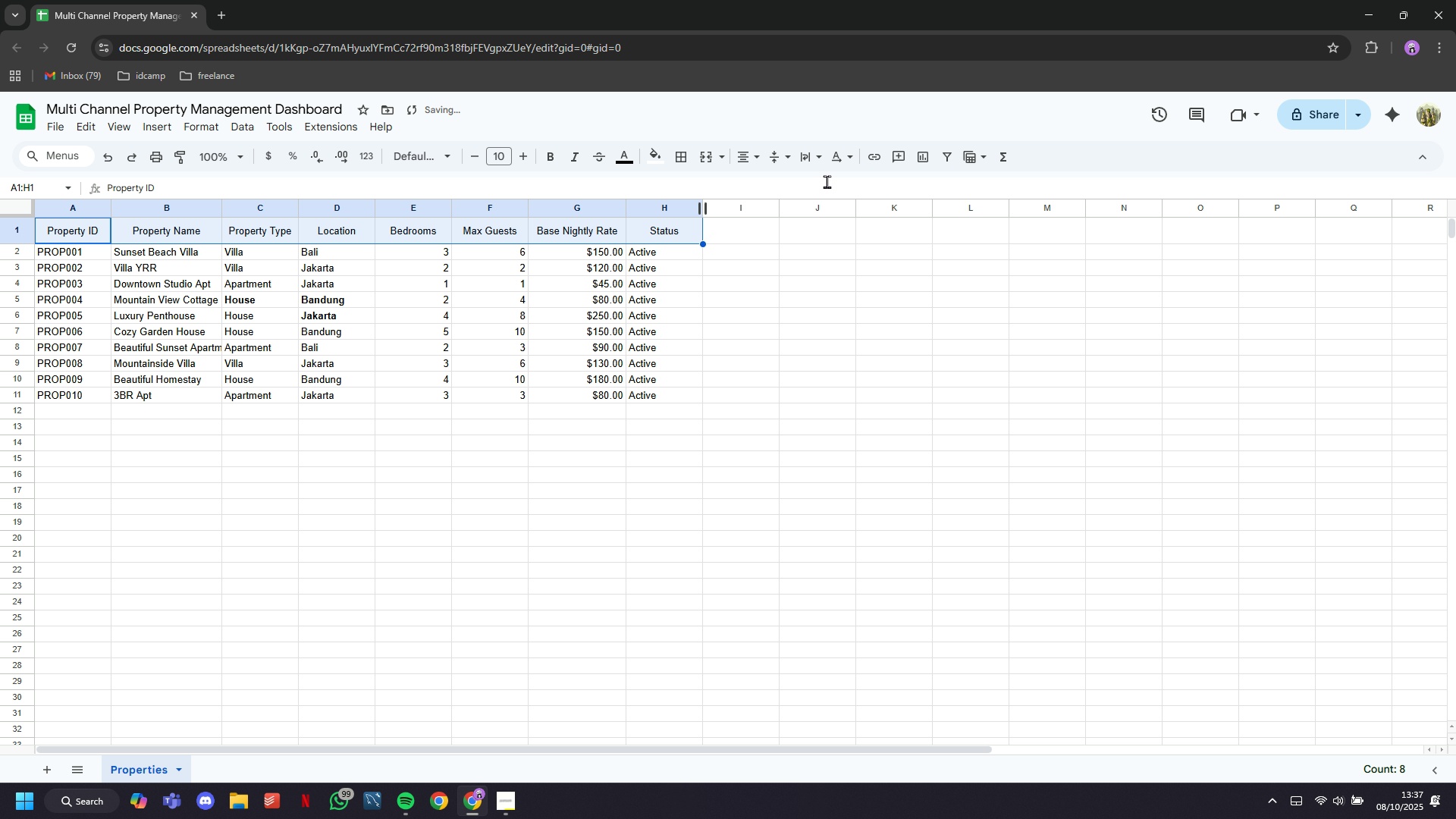 
left_click([129, 130])
 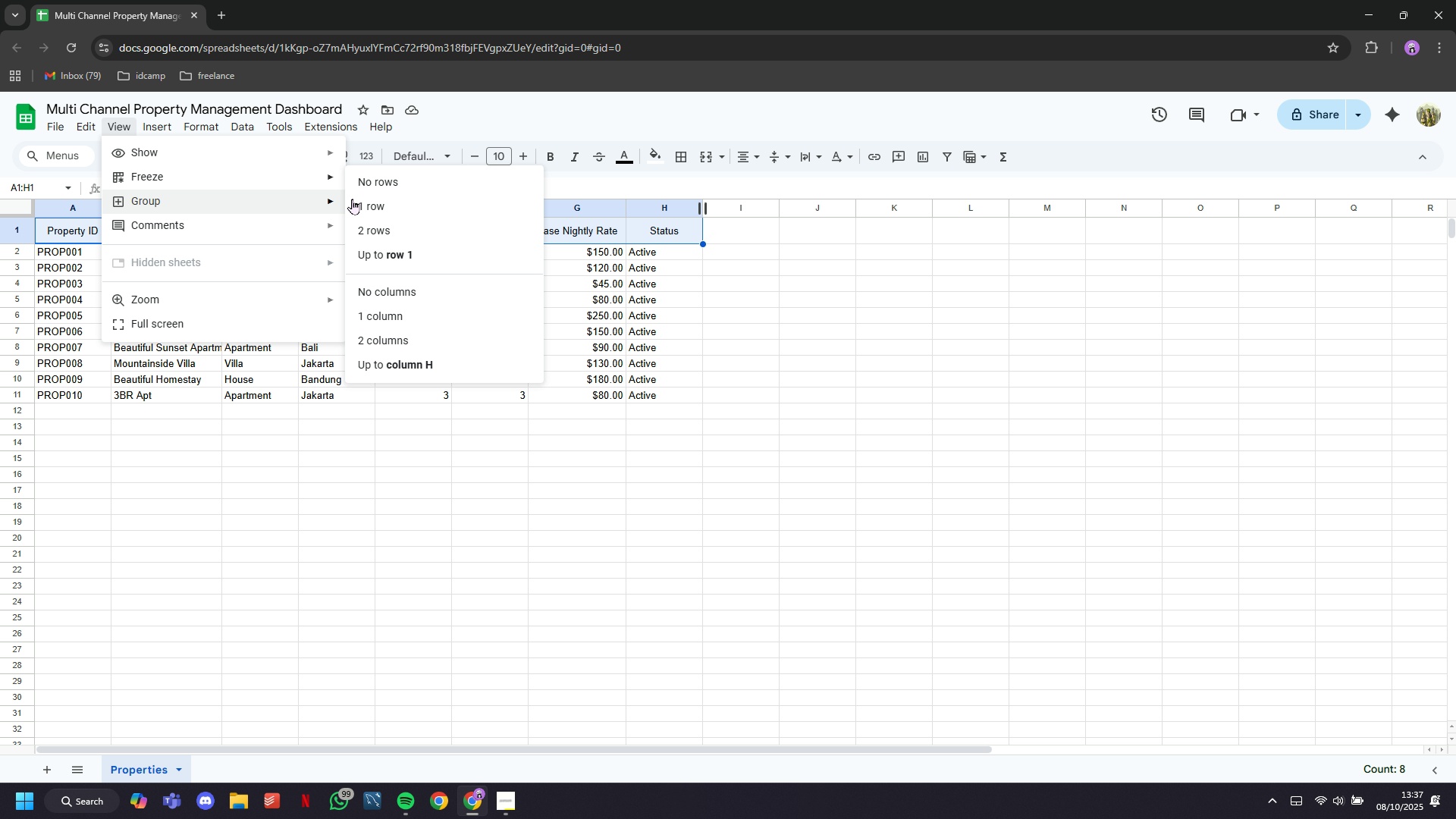 
left_click([378, 205])
 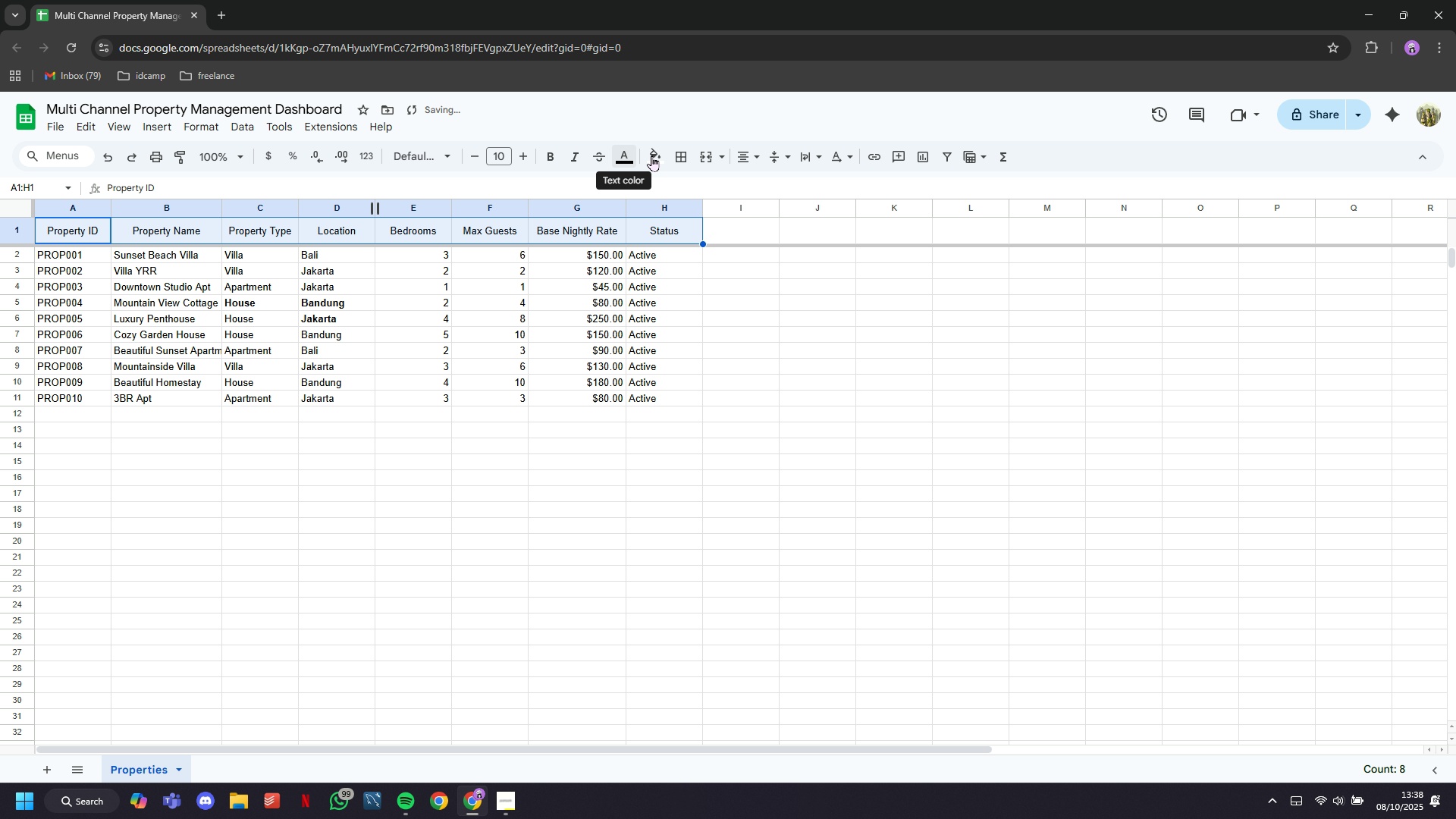 
left_click([651, 156])
 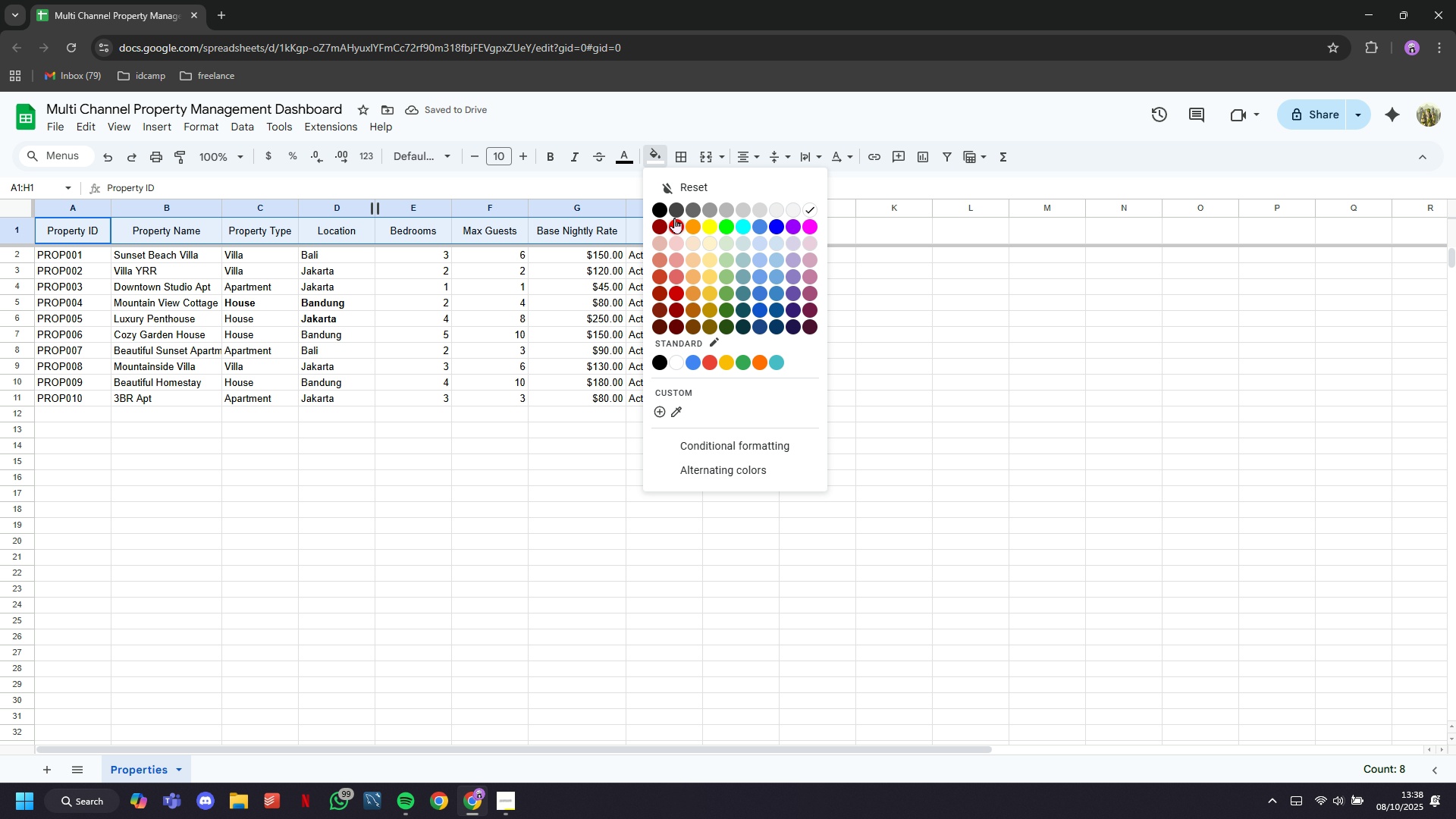 
left_click([676, 222])